 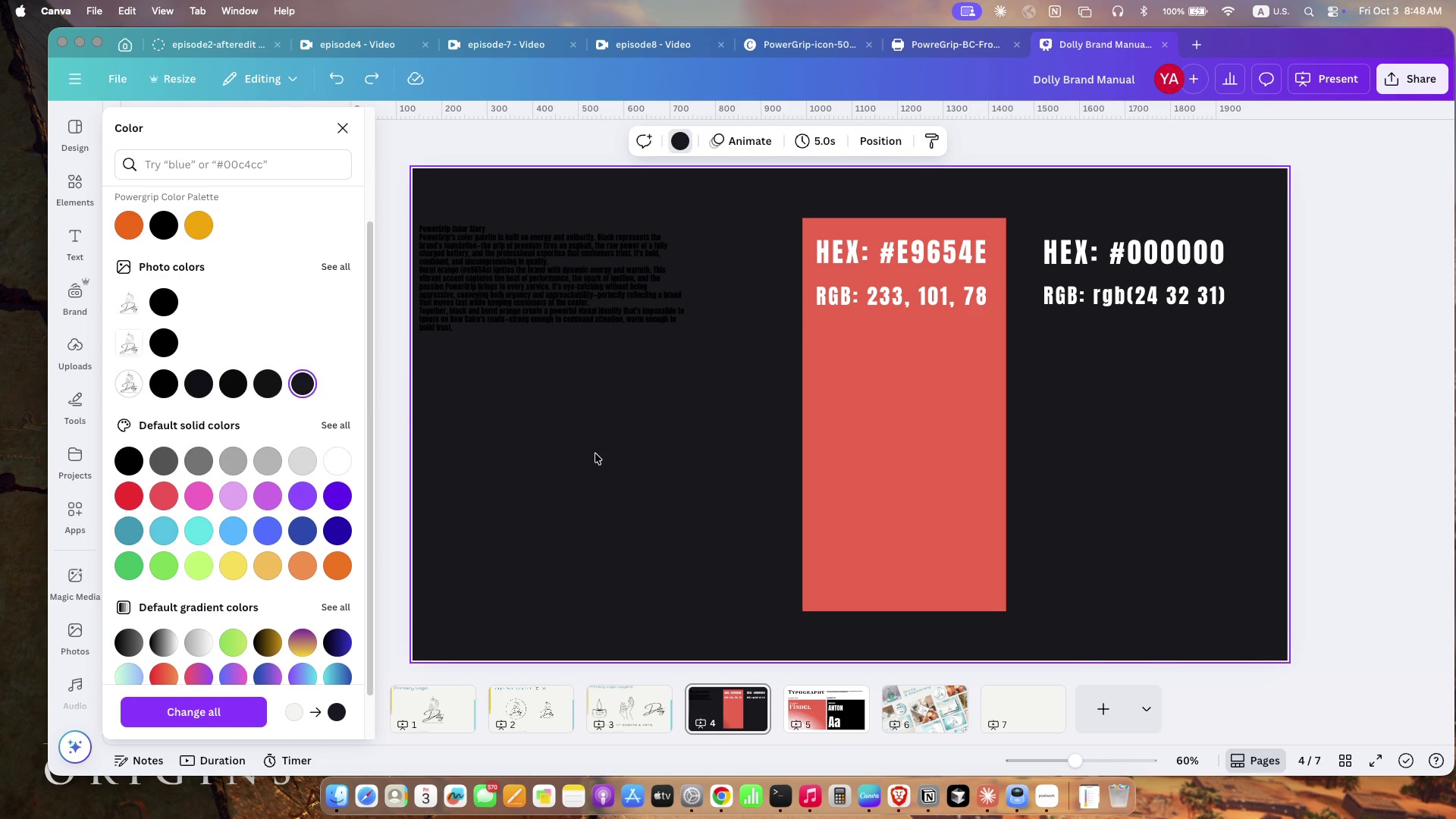 
key(Meta+Z)
 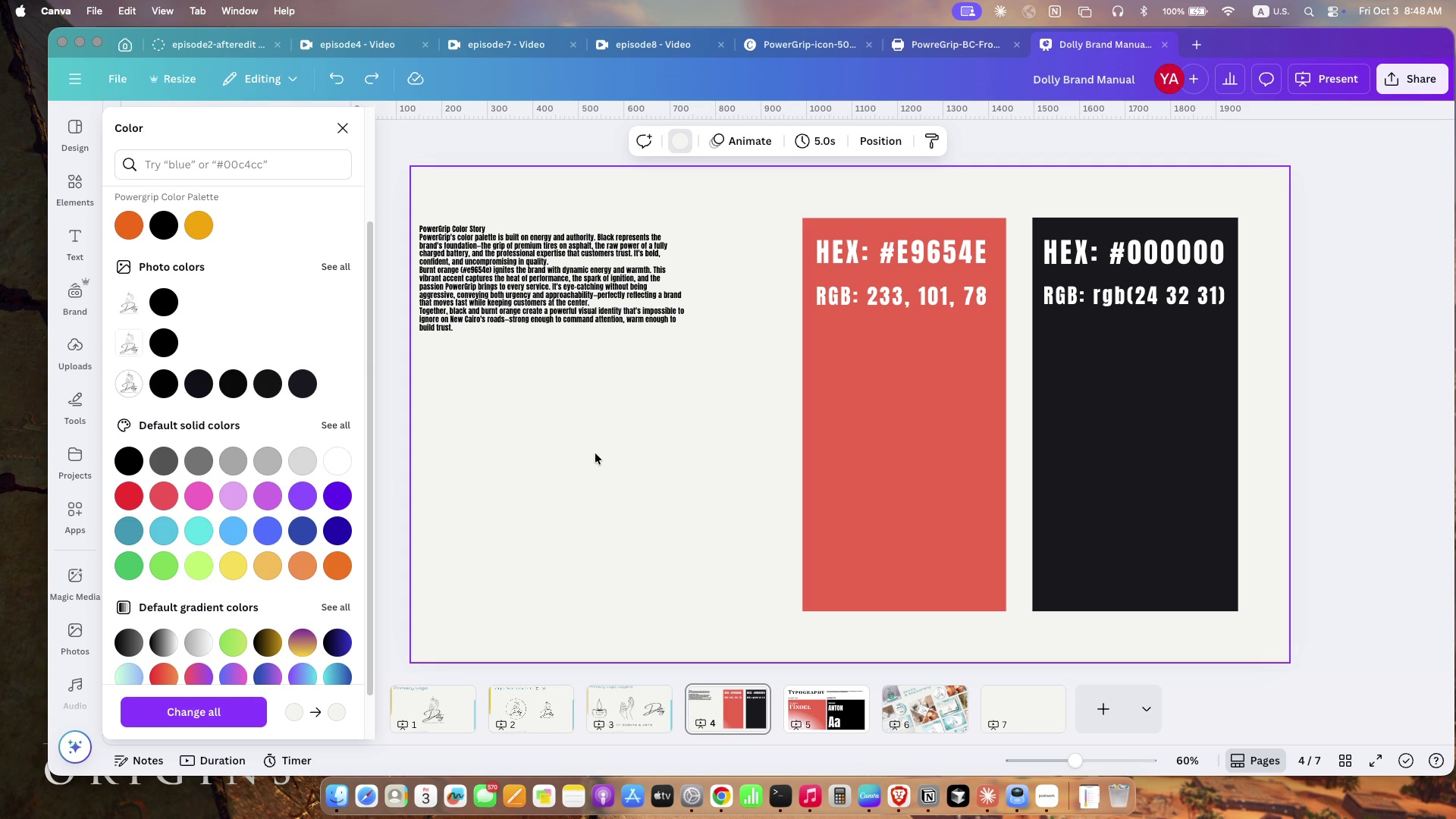 
left_click([595, 453])
 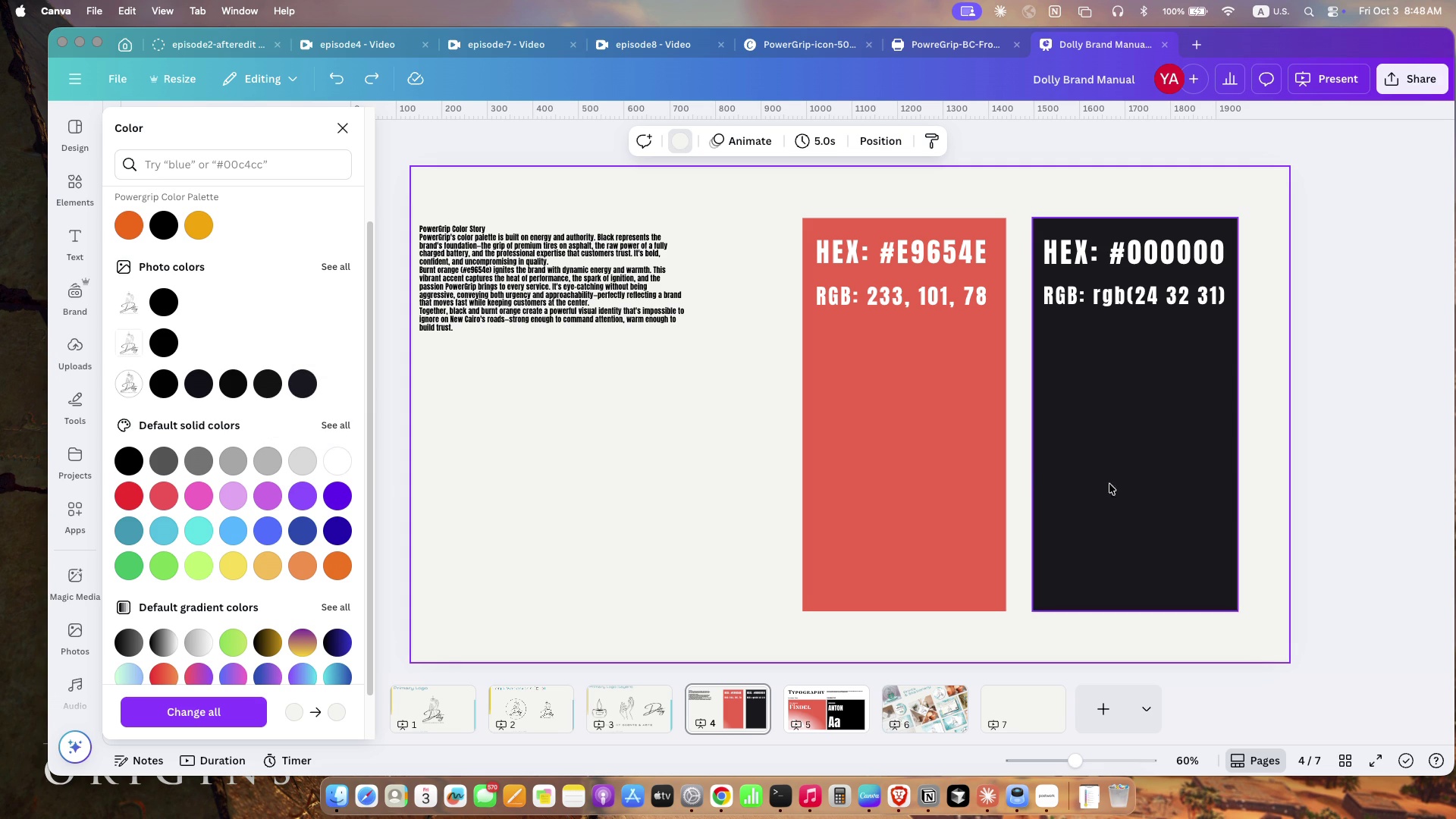 
left_click([1046, 475])
 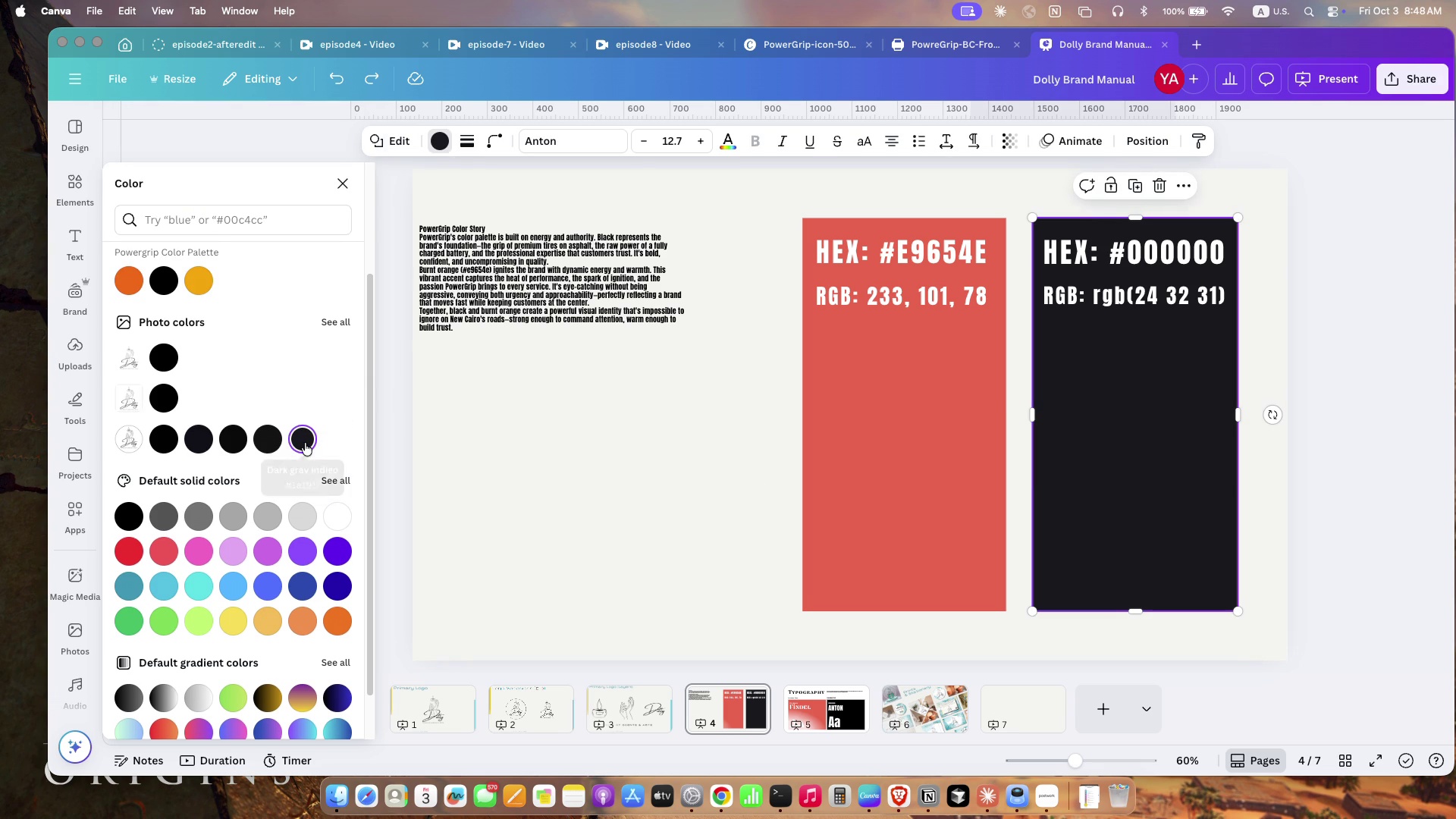 
left_click([305, 440])
 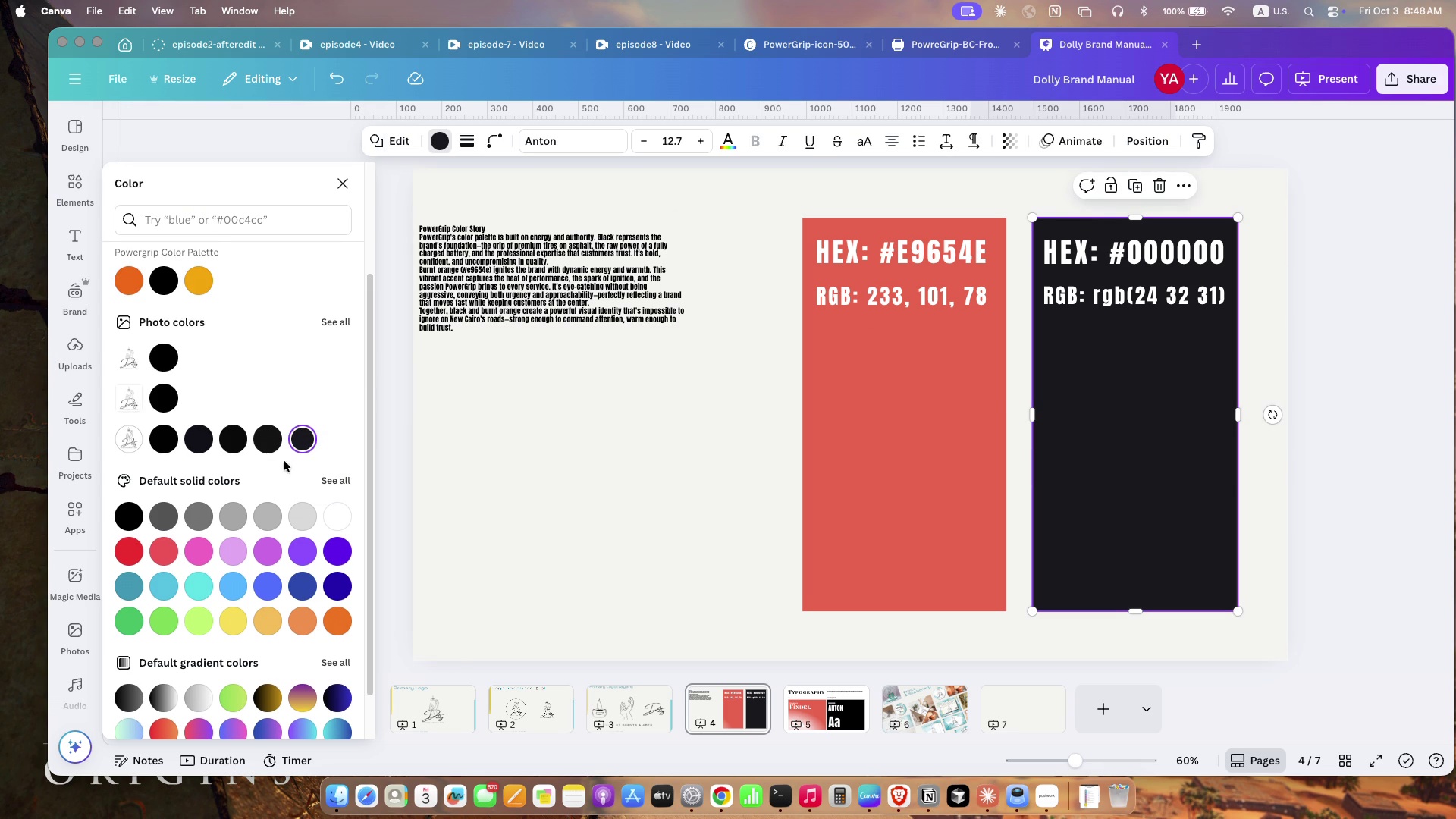 
left_click([297, 441])
 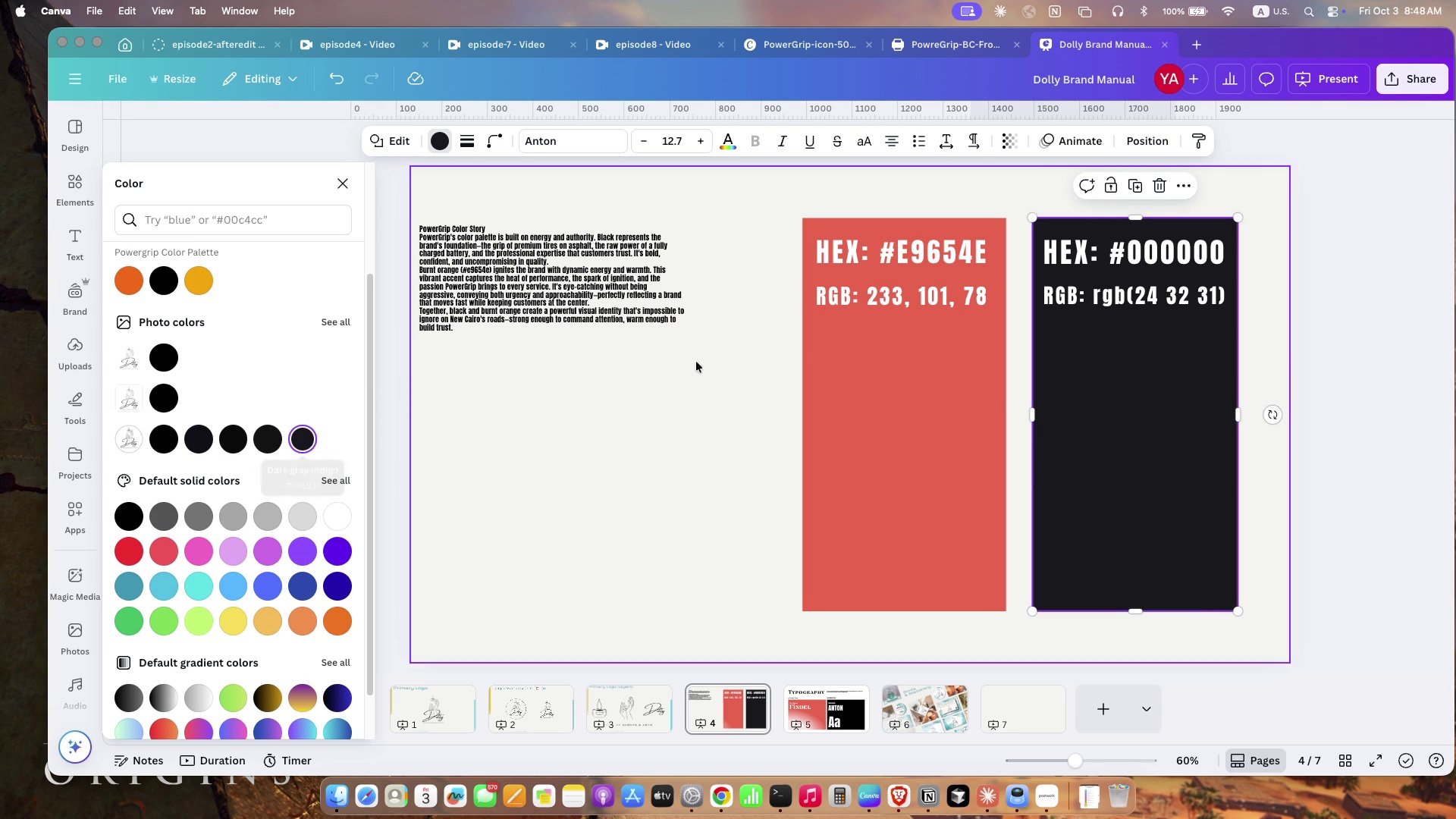 
wait(5.41)
 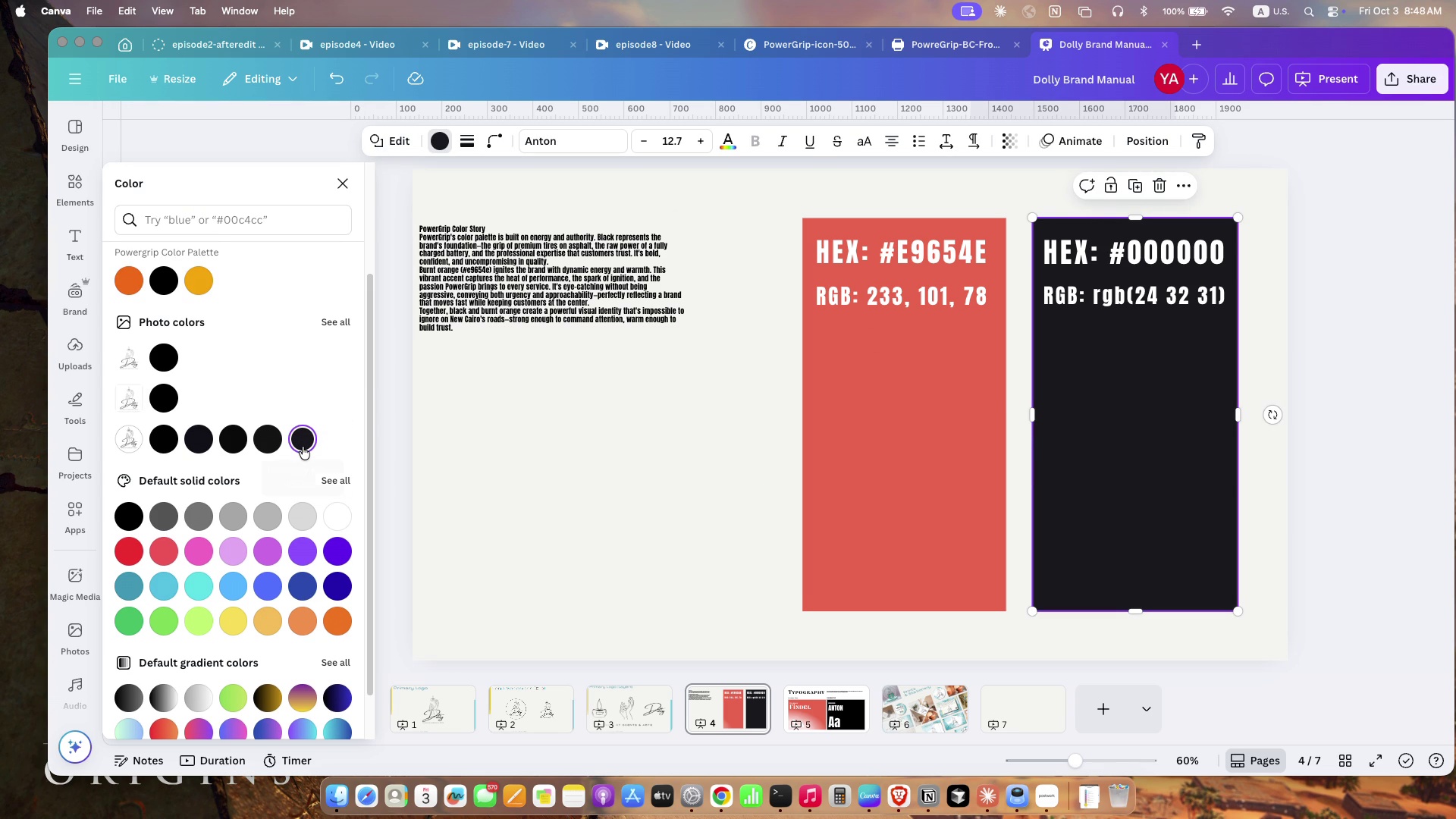 
double_click([1146, 247])
 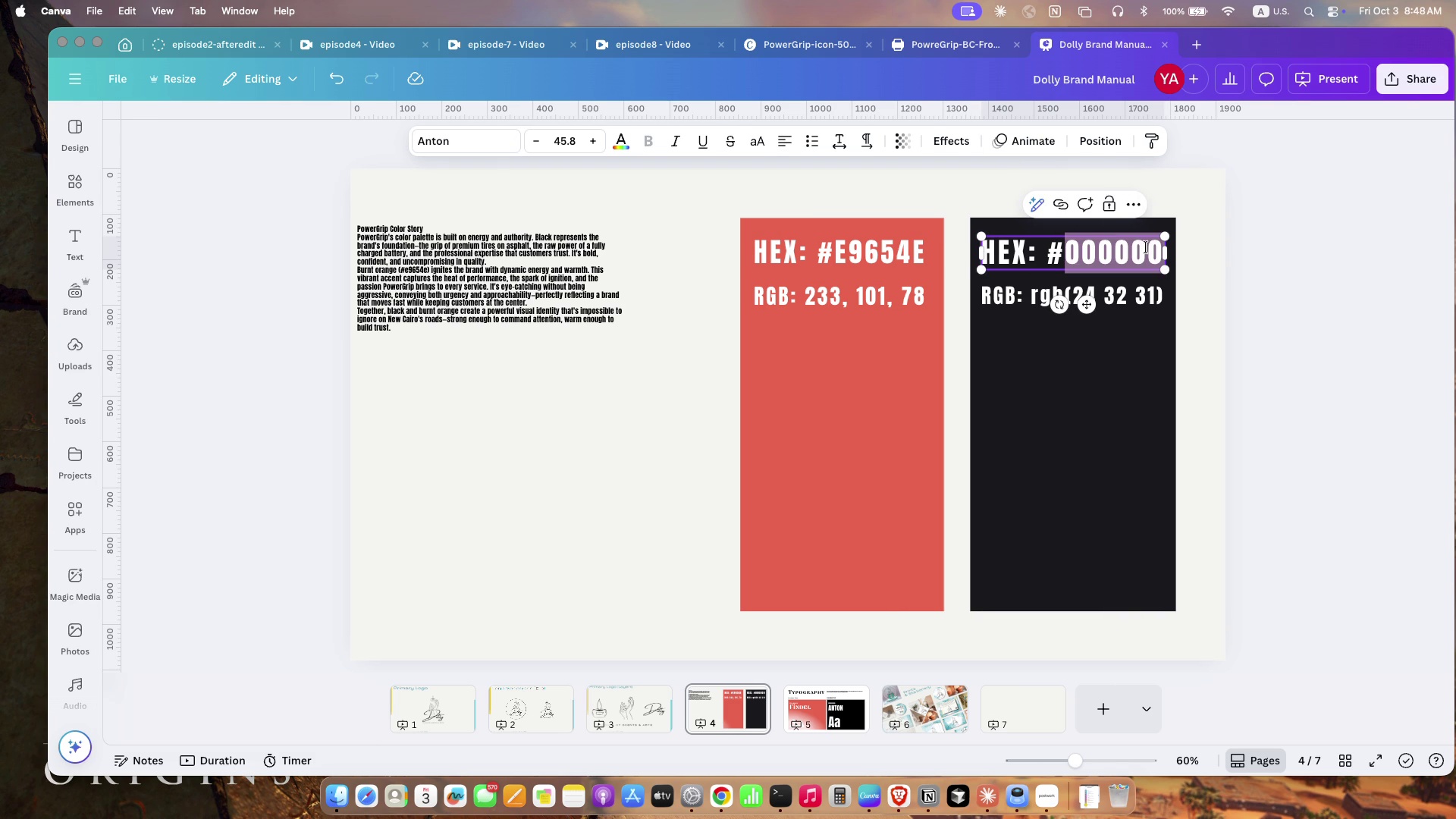 
triple_click([1146, 247])
 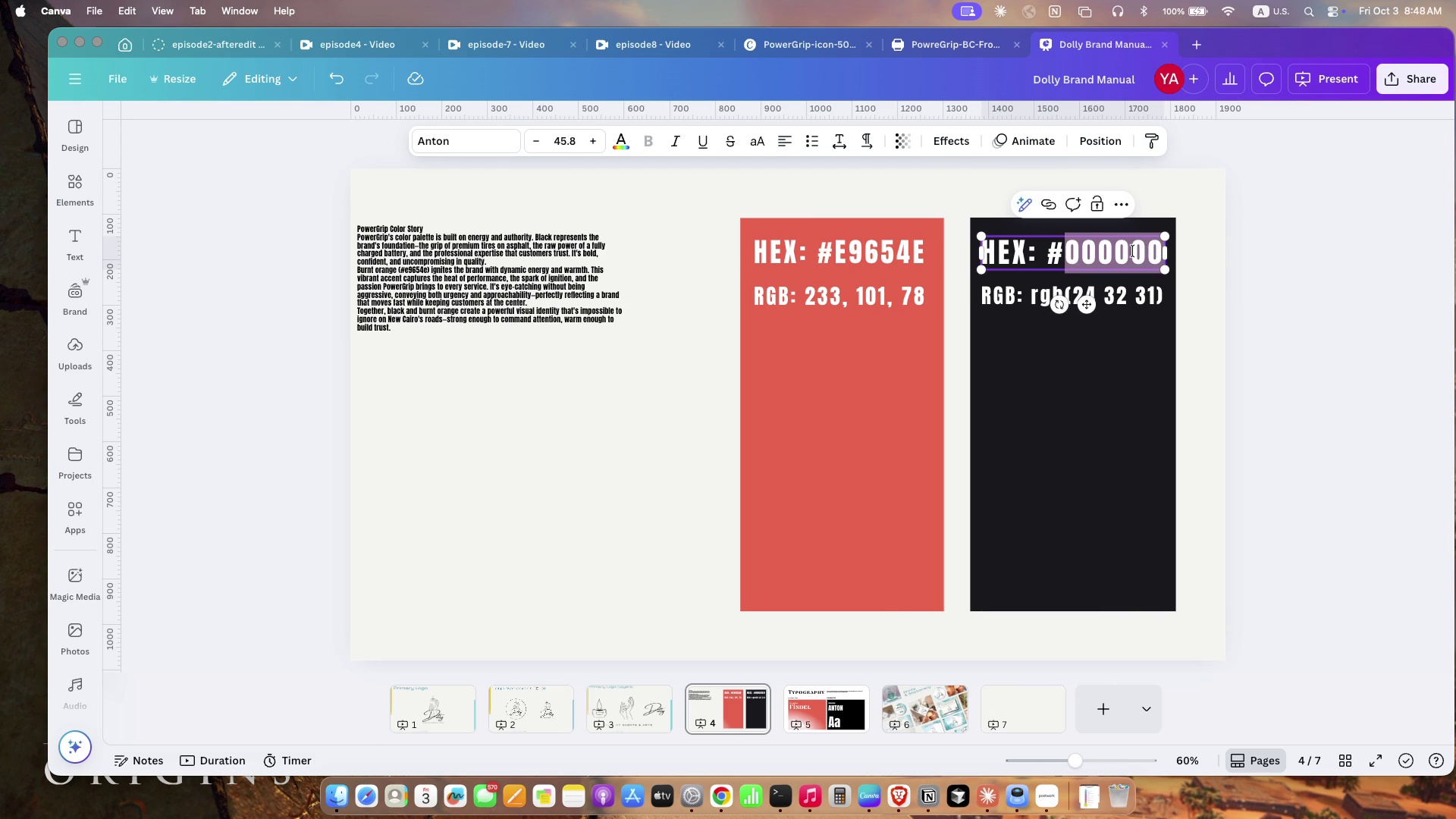 
type(1a191f)